 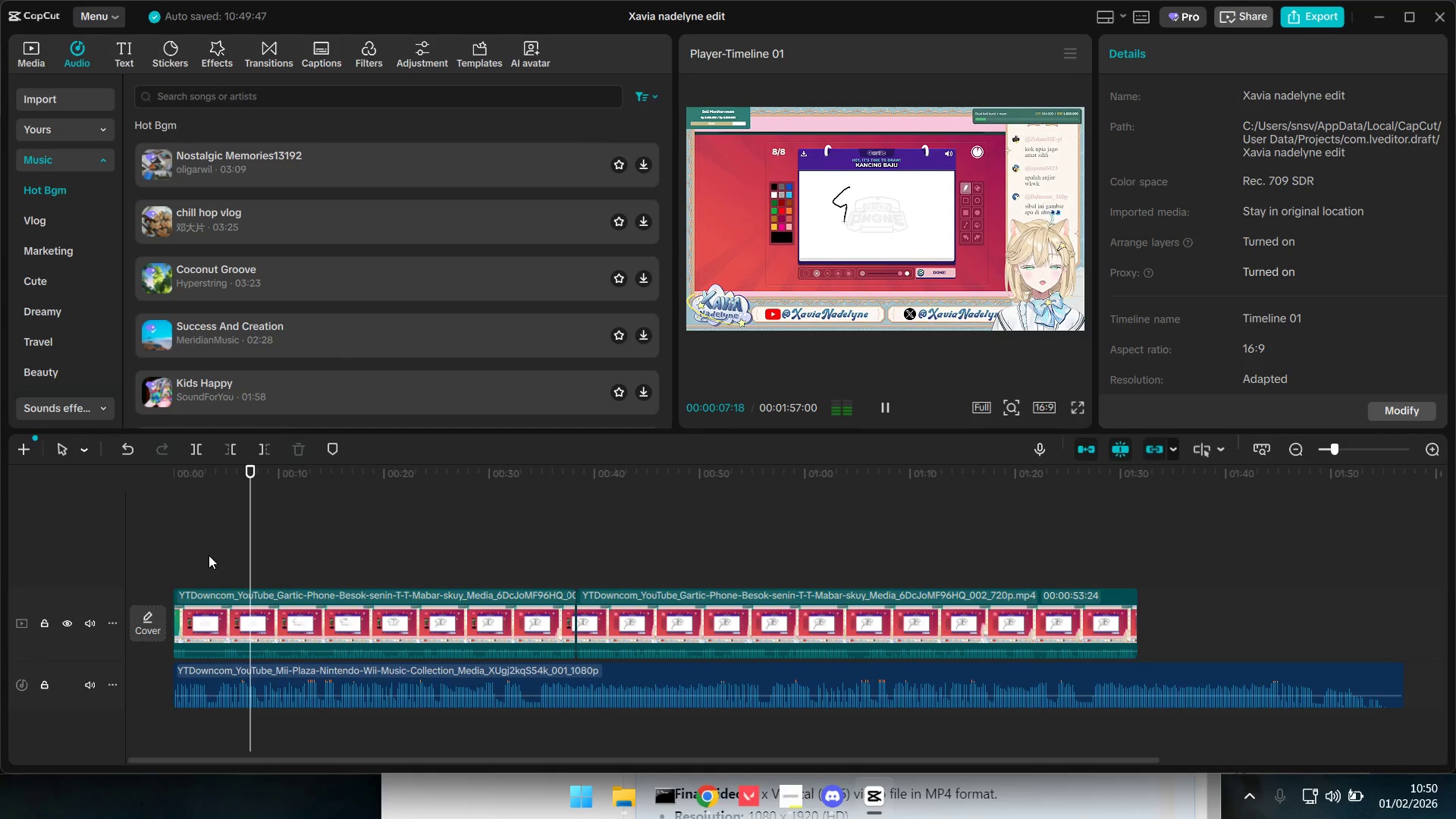 
left_click([278, 543])
 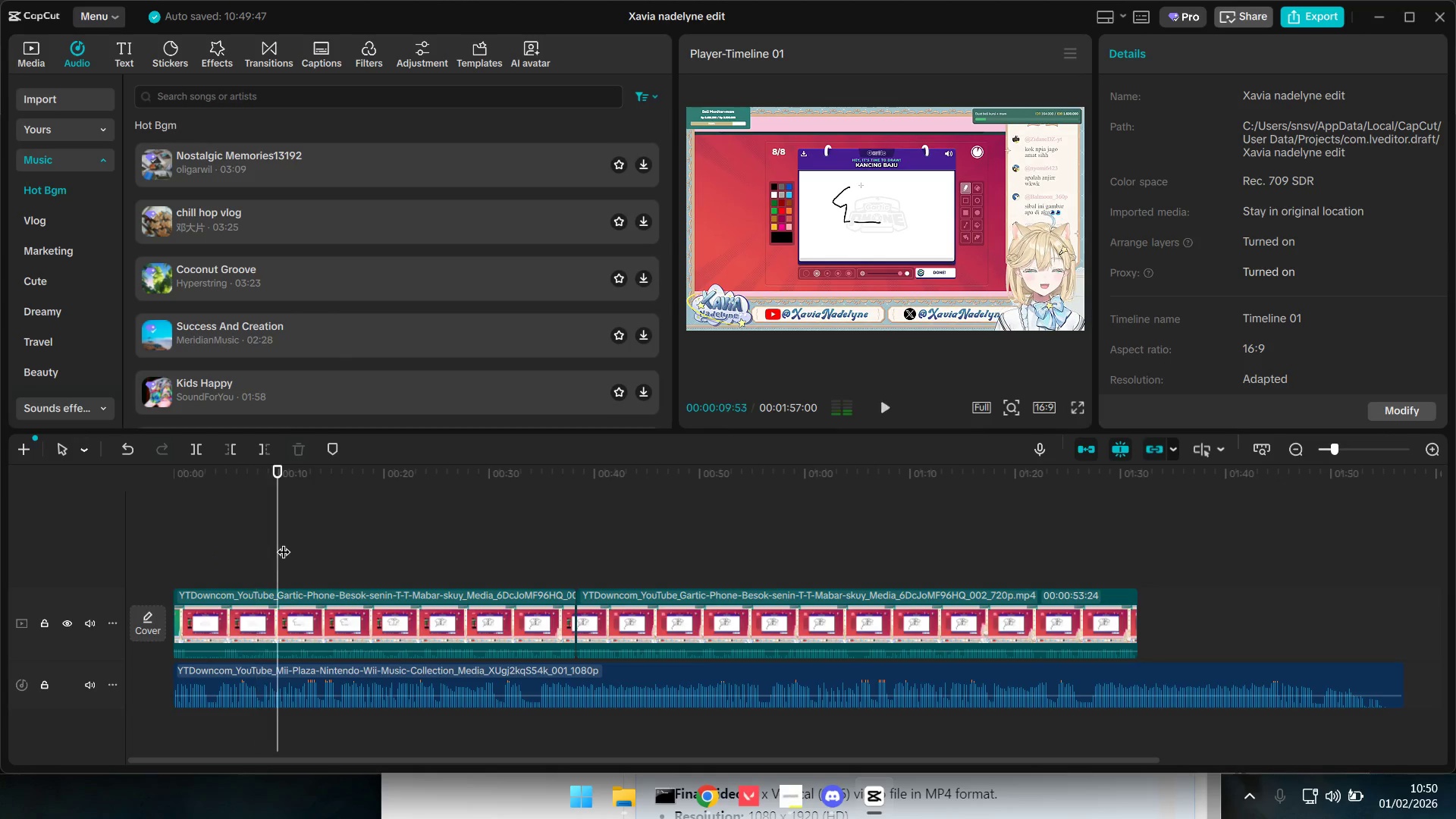 
left_click_drag(start_coordinate=[284, 542], to_coordinate=[447, 535])
 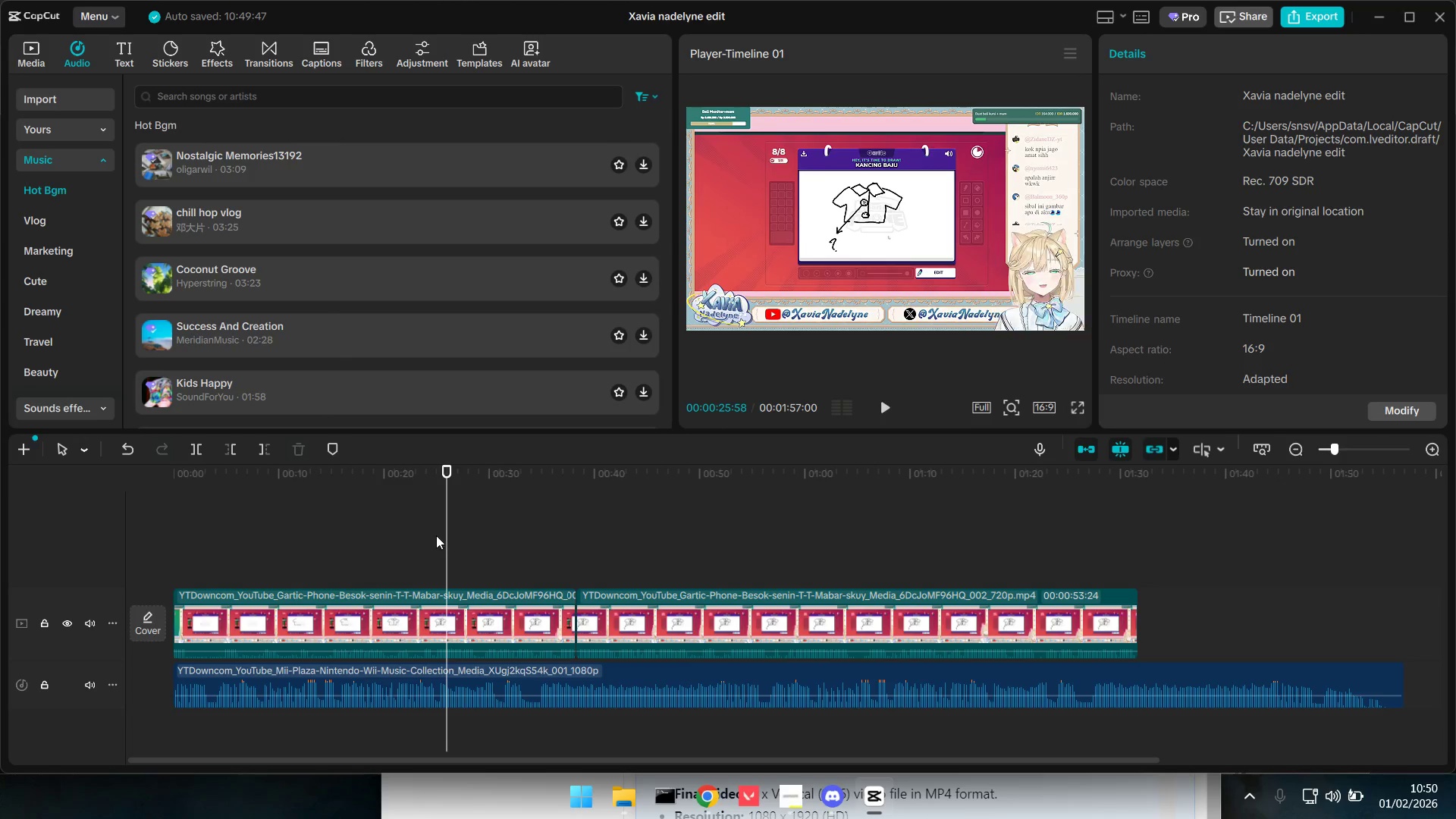 
key(Space)
 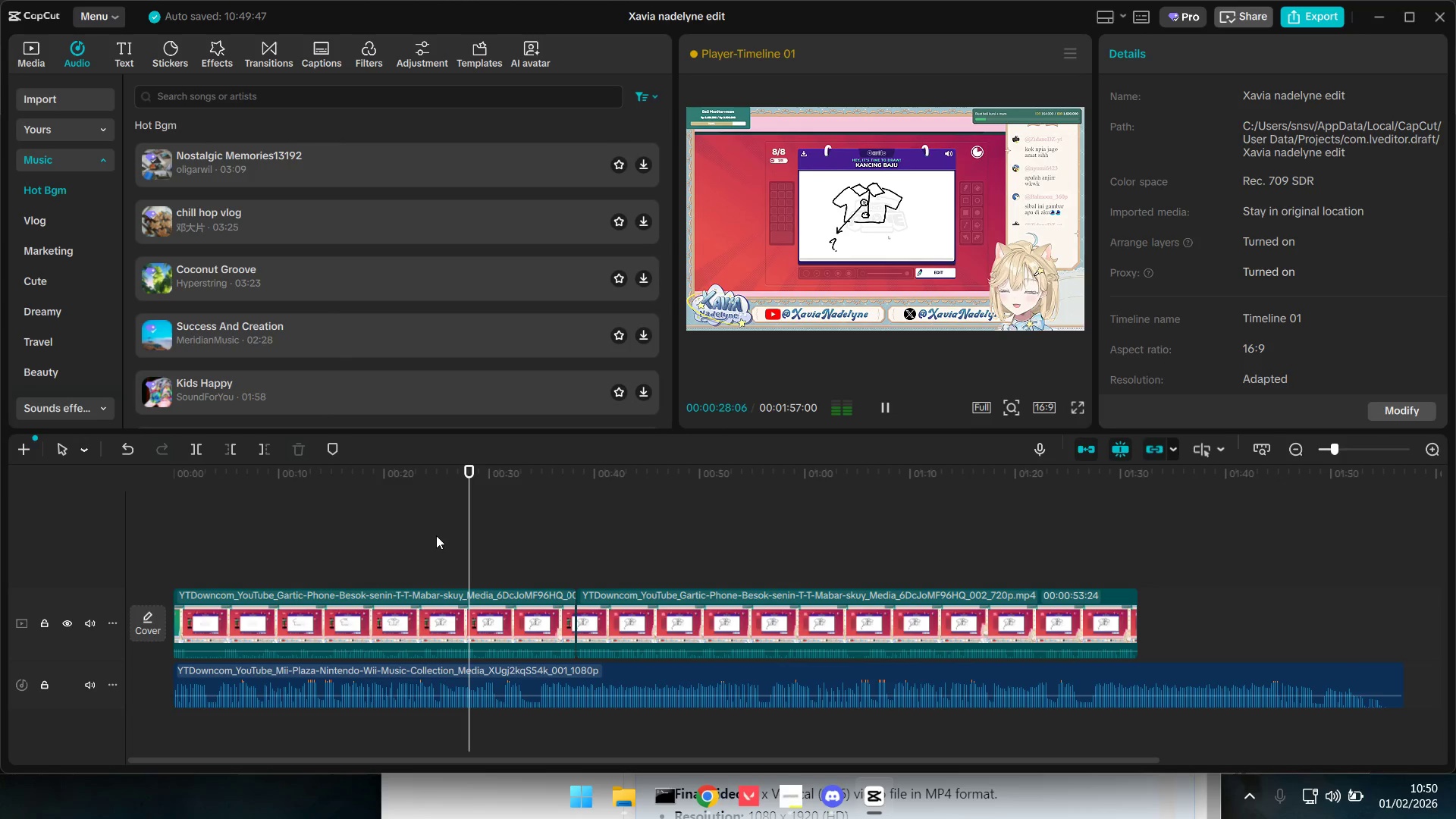 
key(Space)
 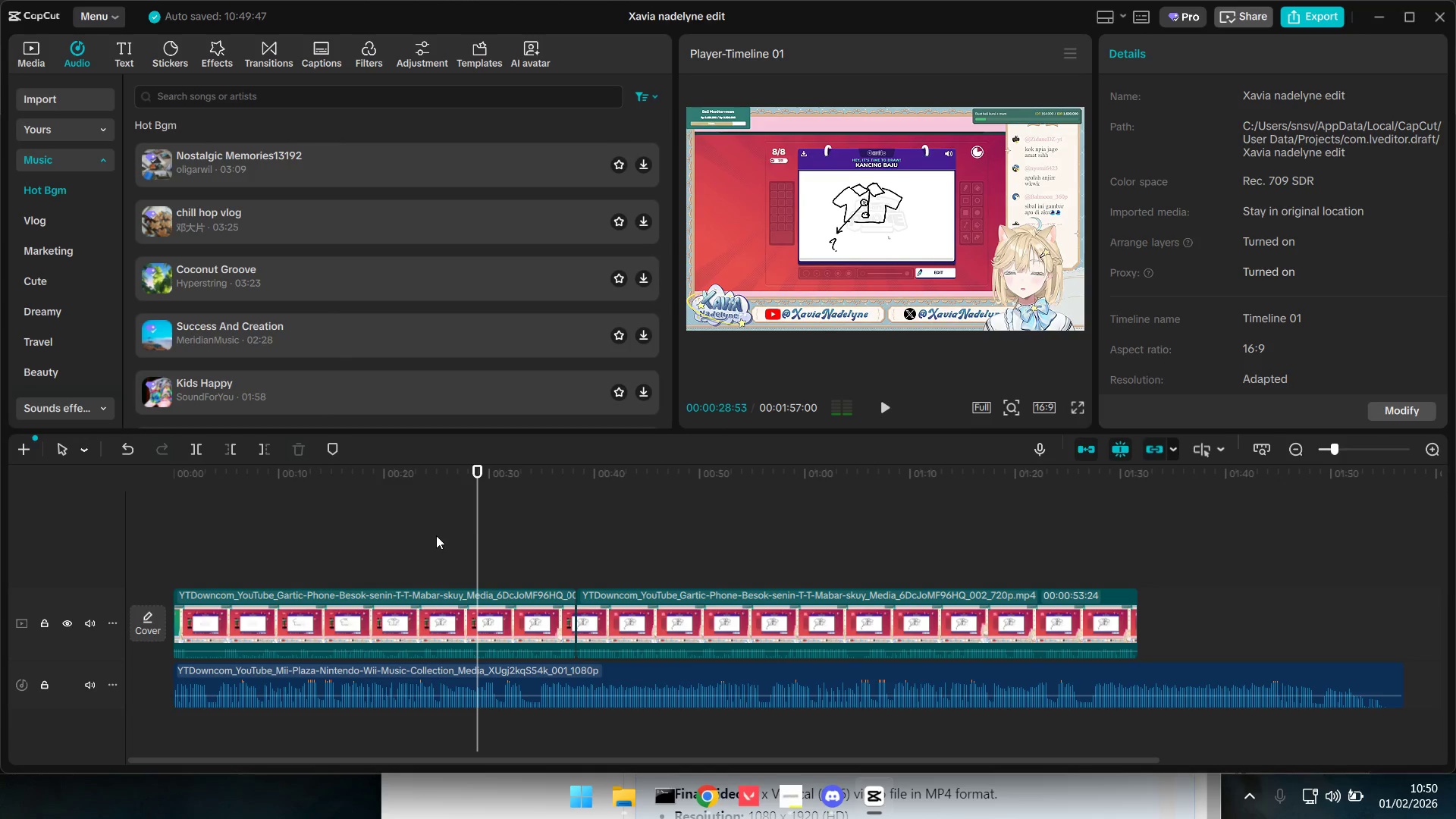 
key(Space)
 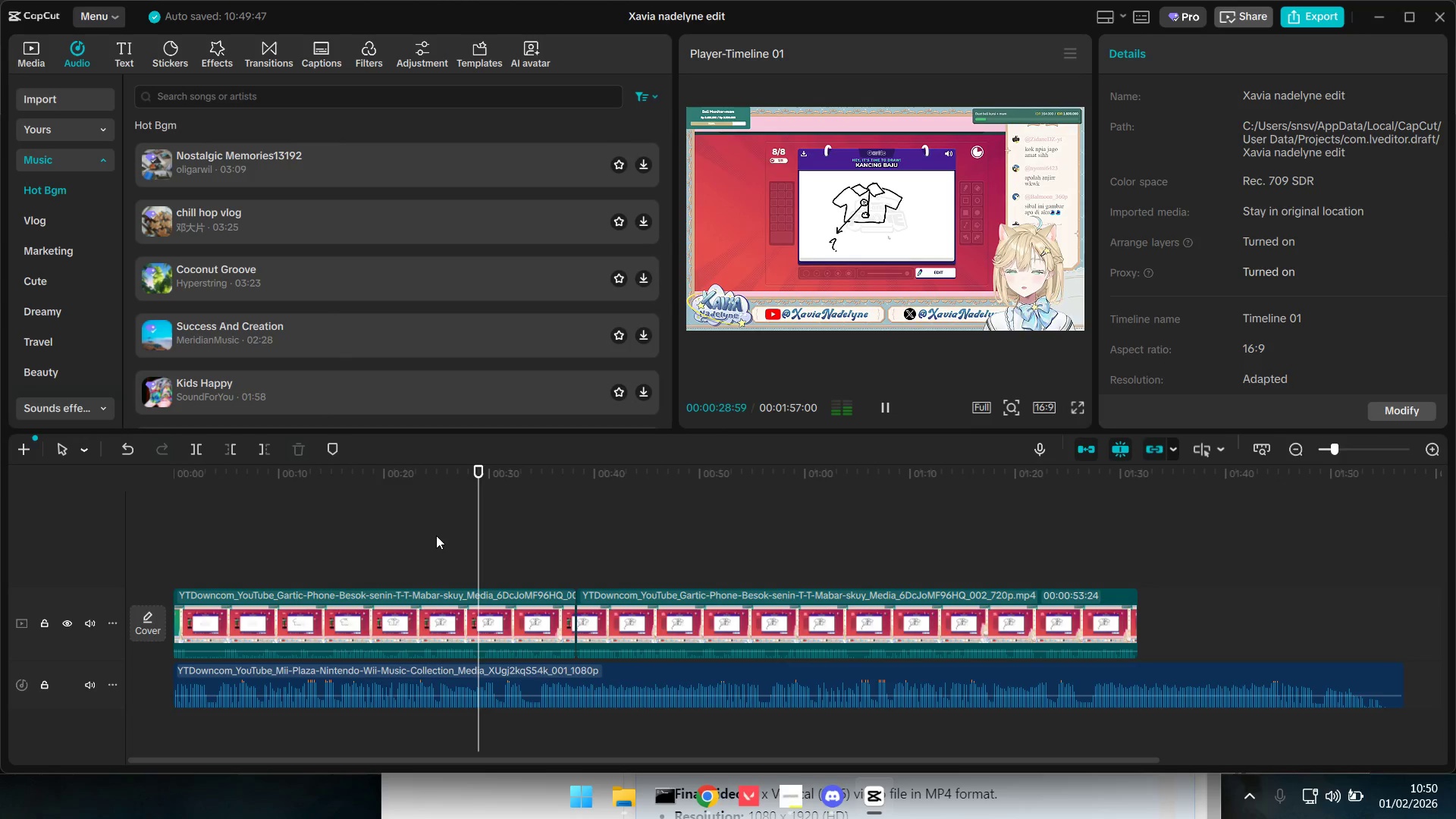 
key(Space)
 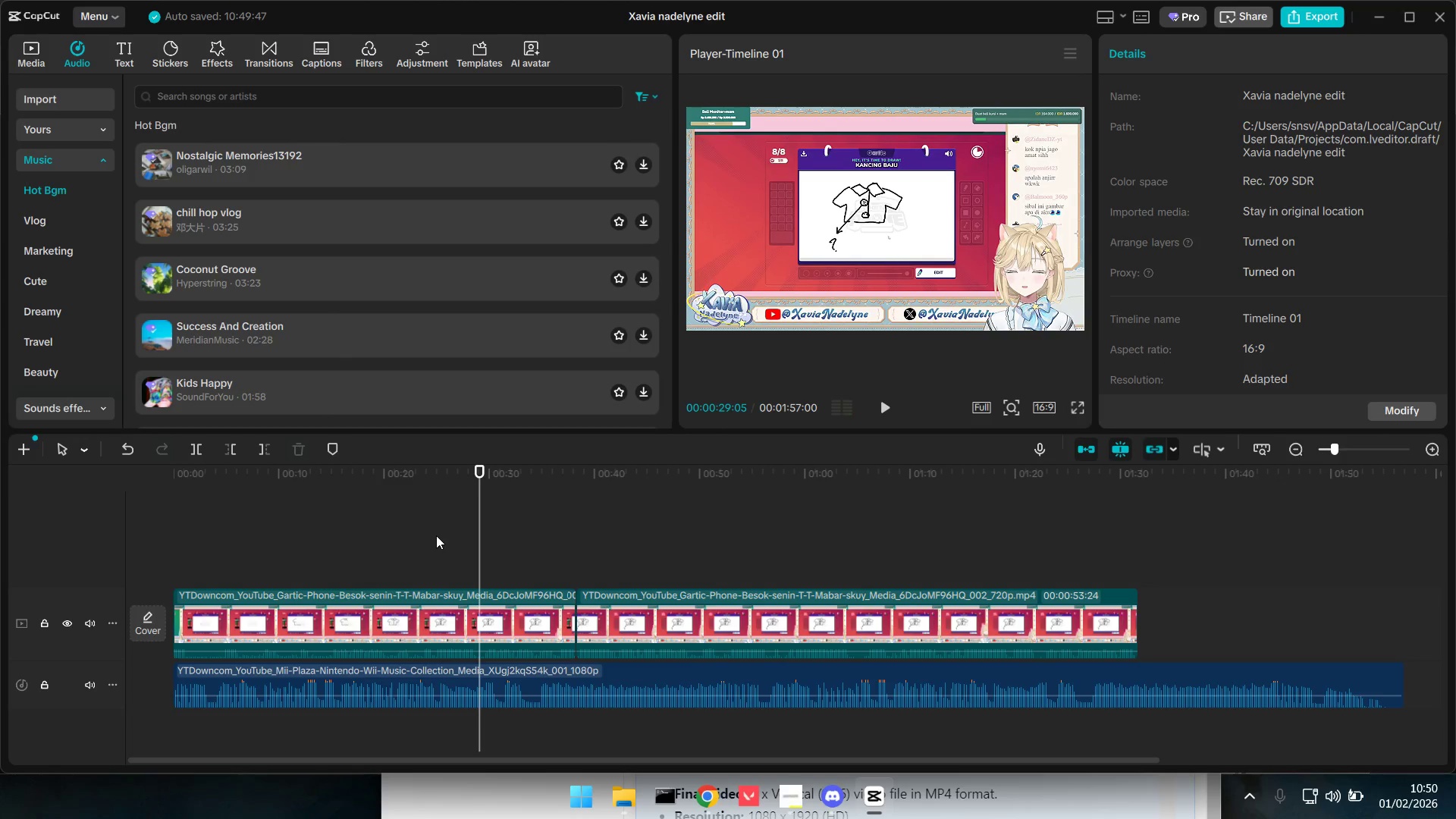 
left_click_drag(start_coordinate=[437, 537], to_coordinate=[438, 543])
 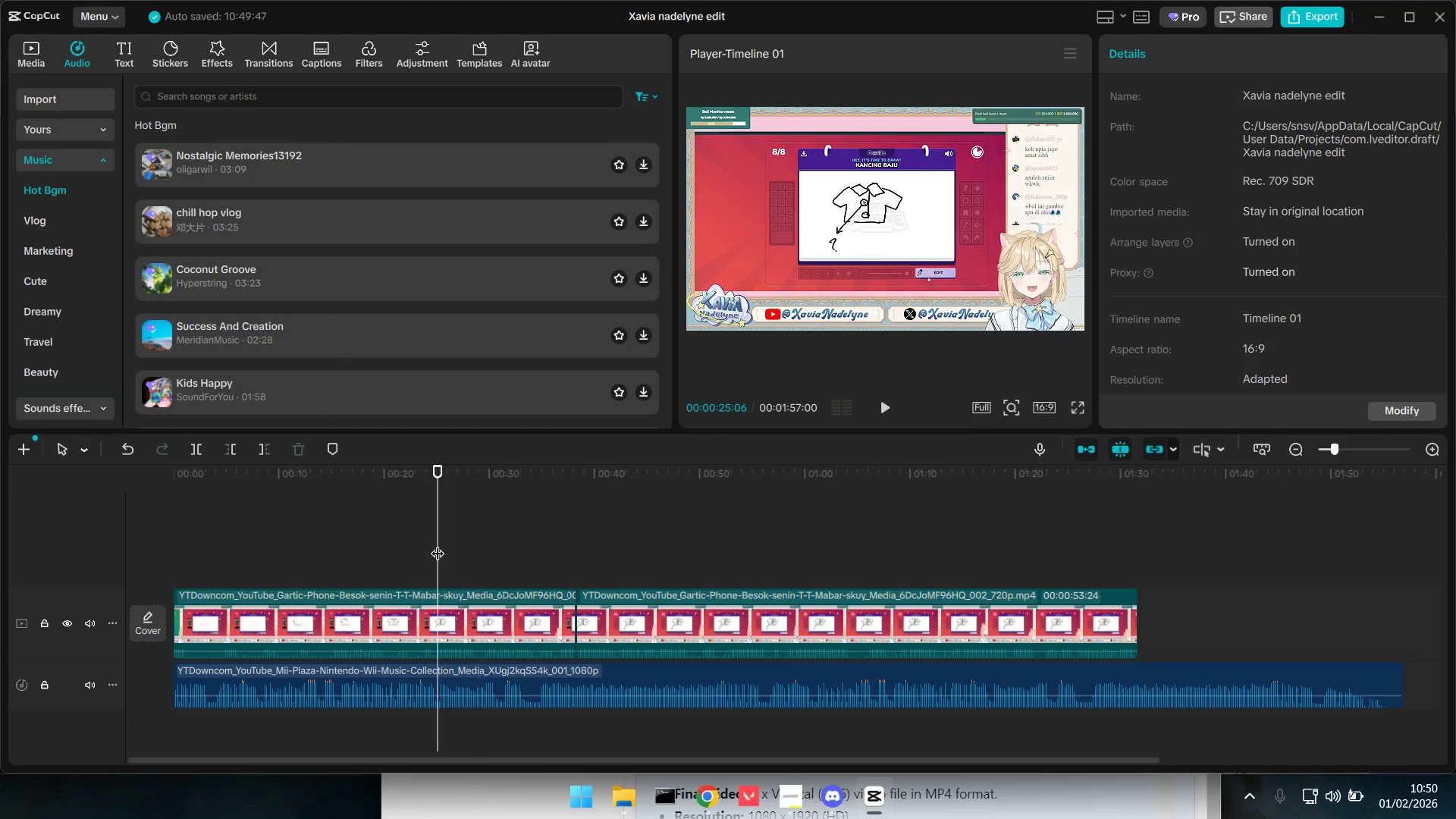 
key(Space)
 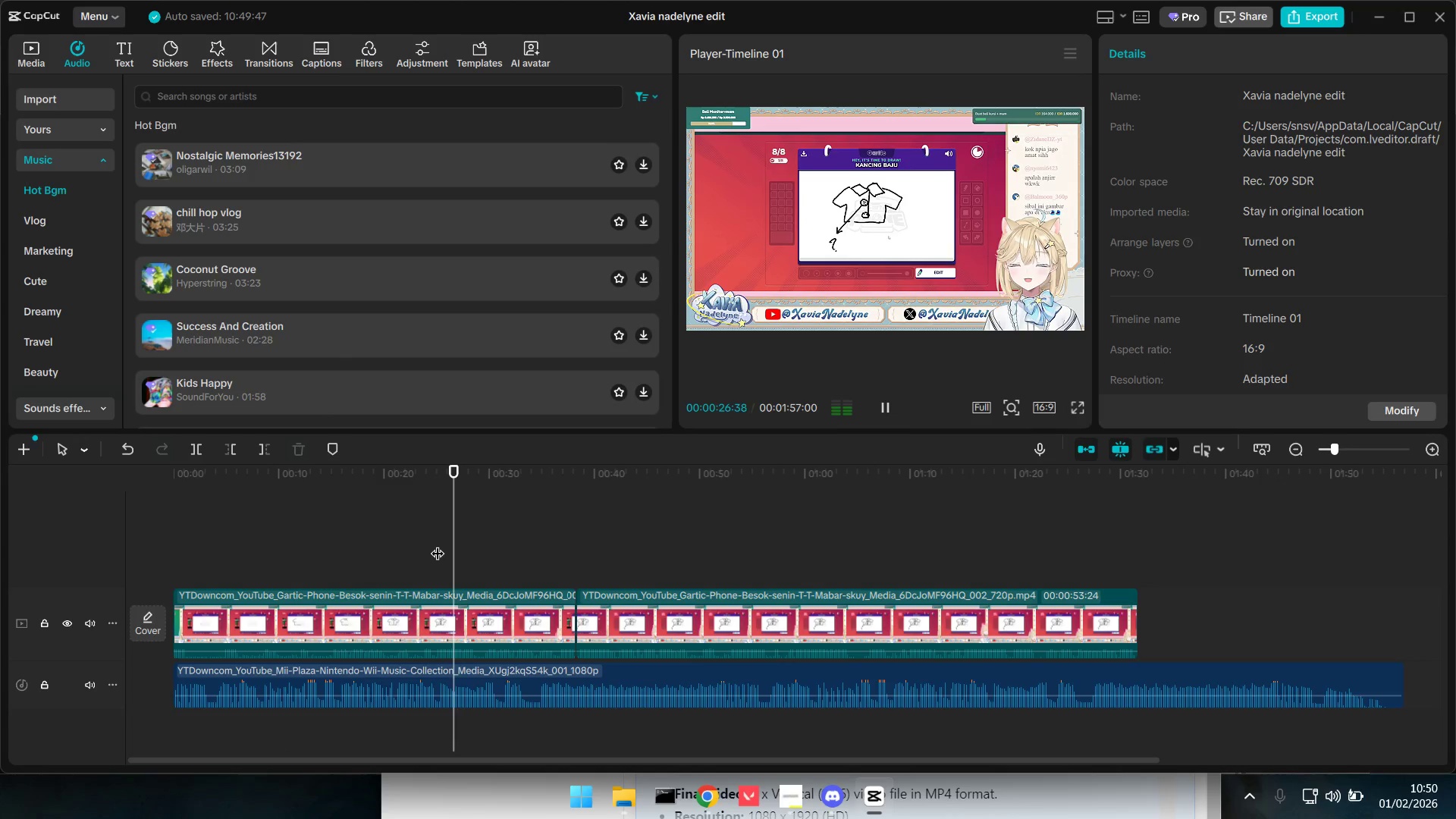 
key(Space)
 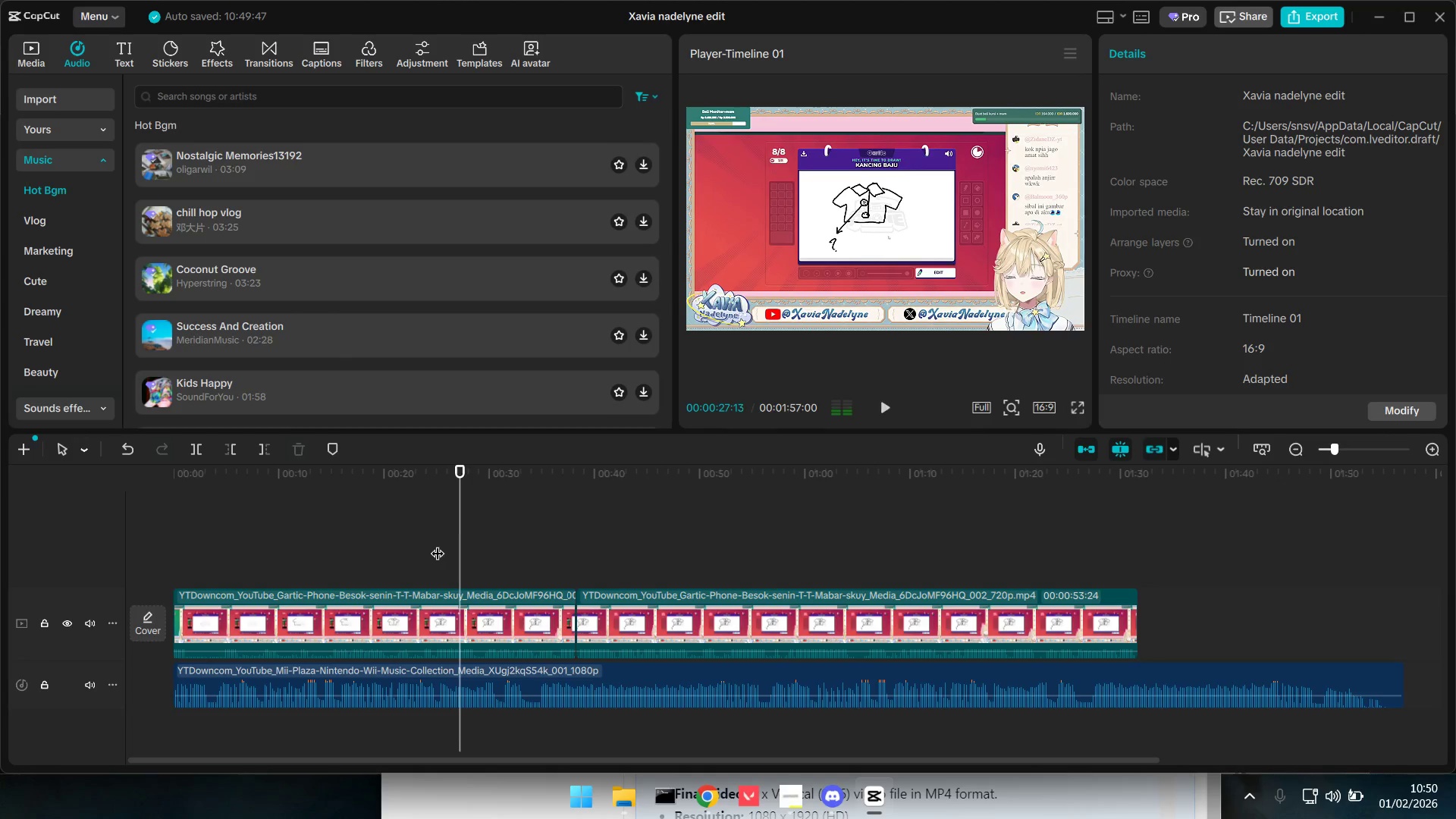 
key(Space)
 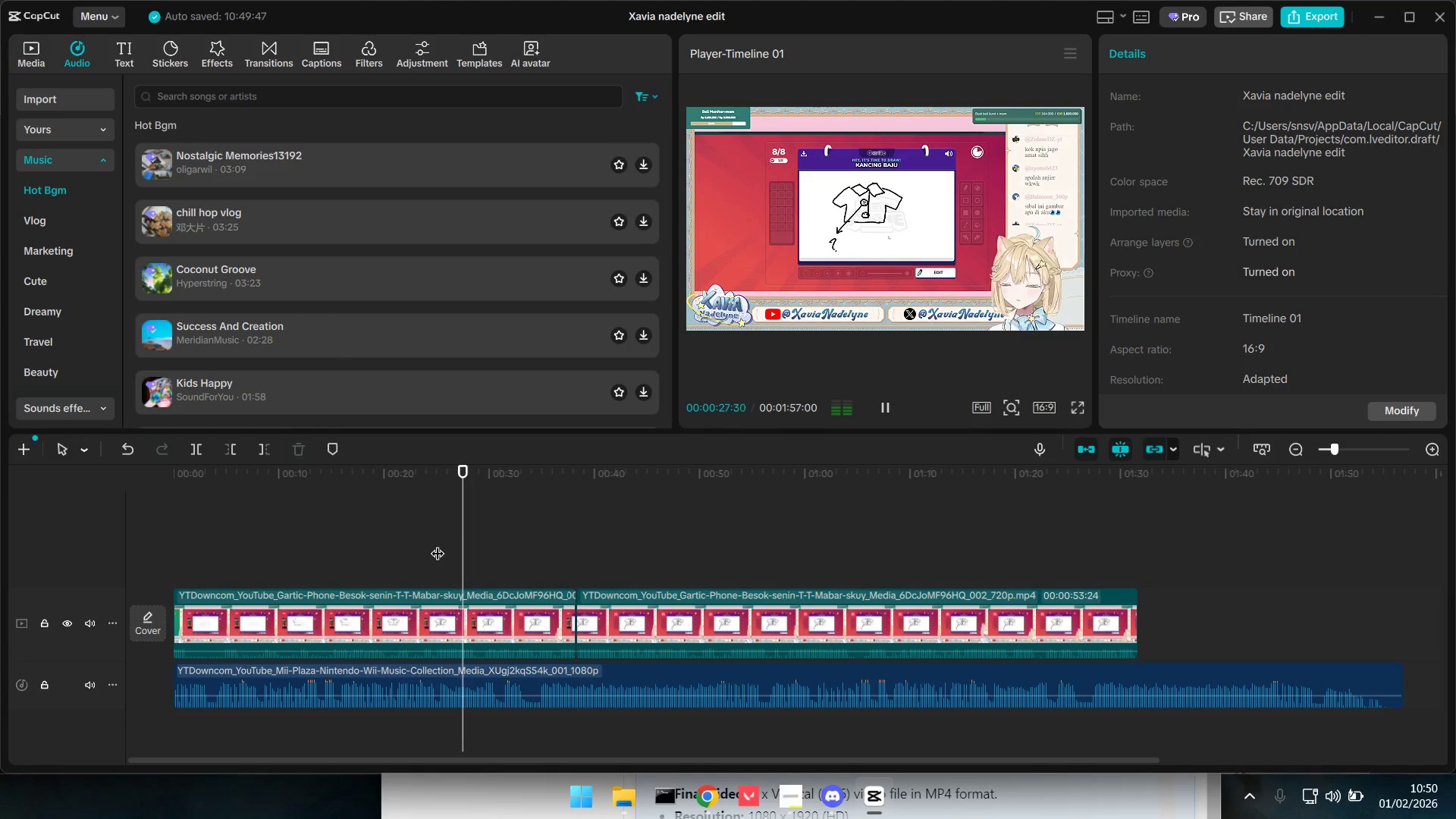 
key(Space)
 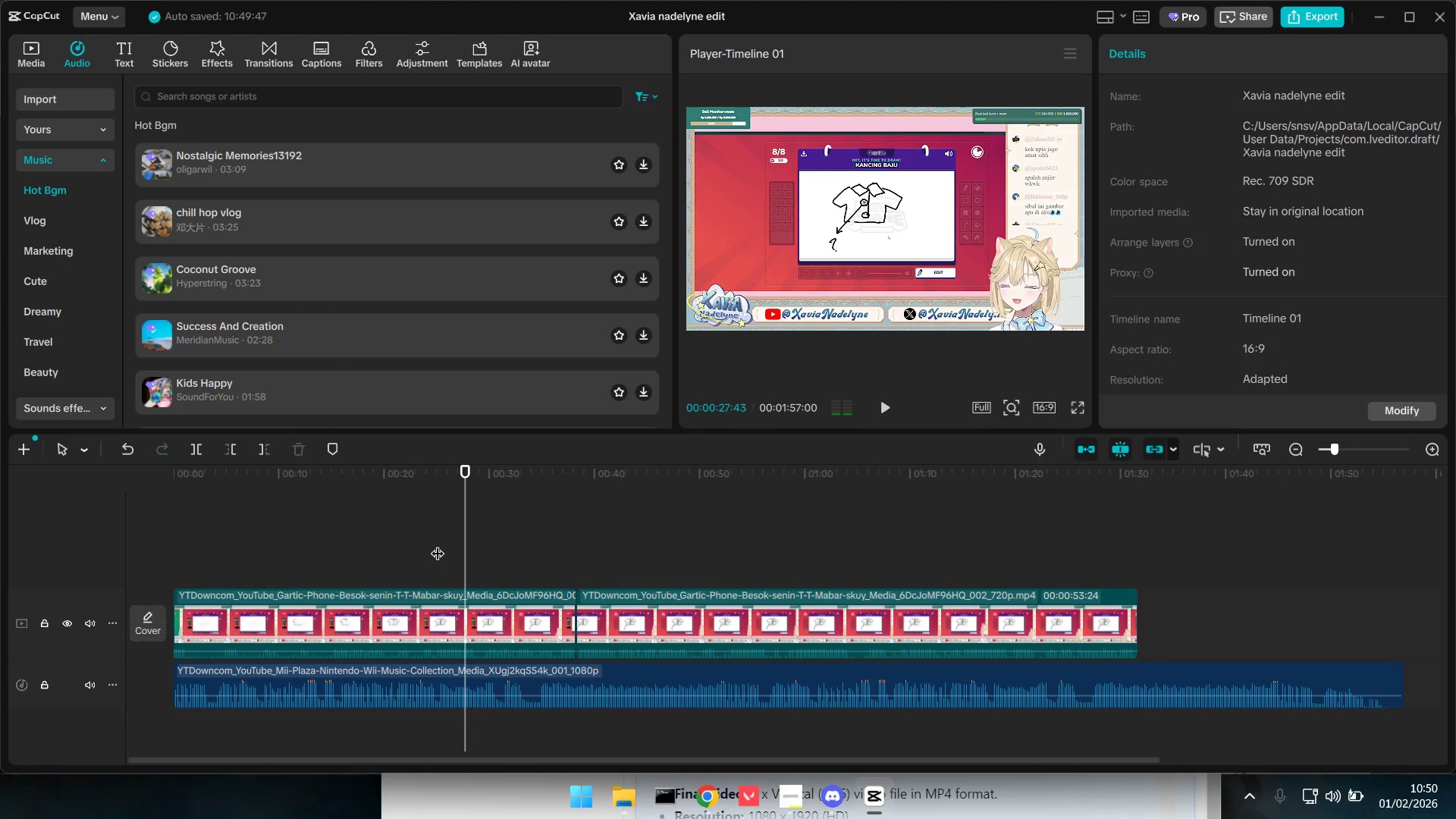 
key(Space)
 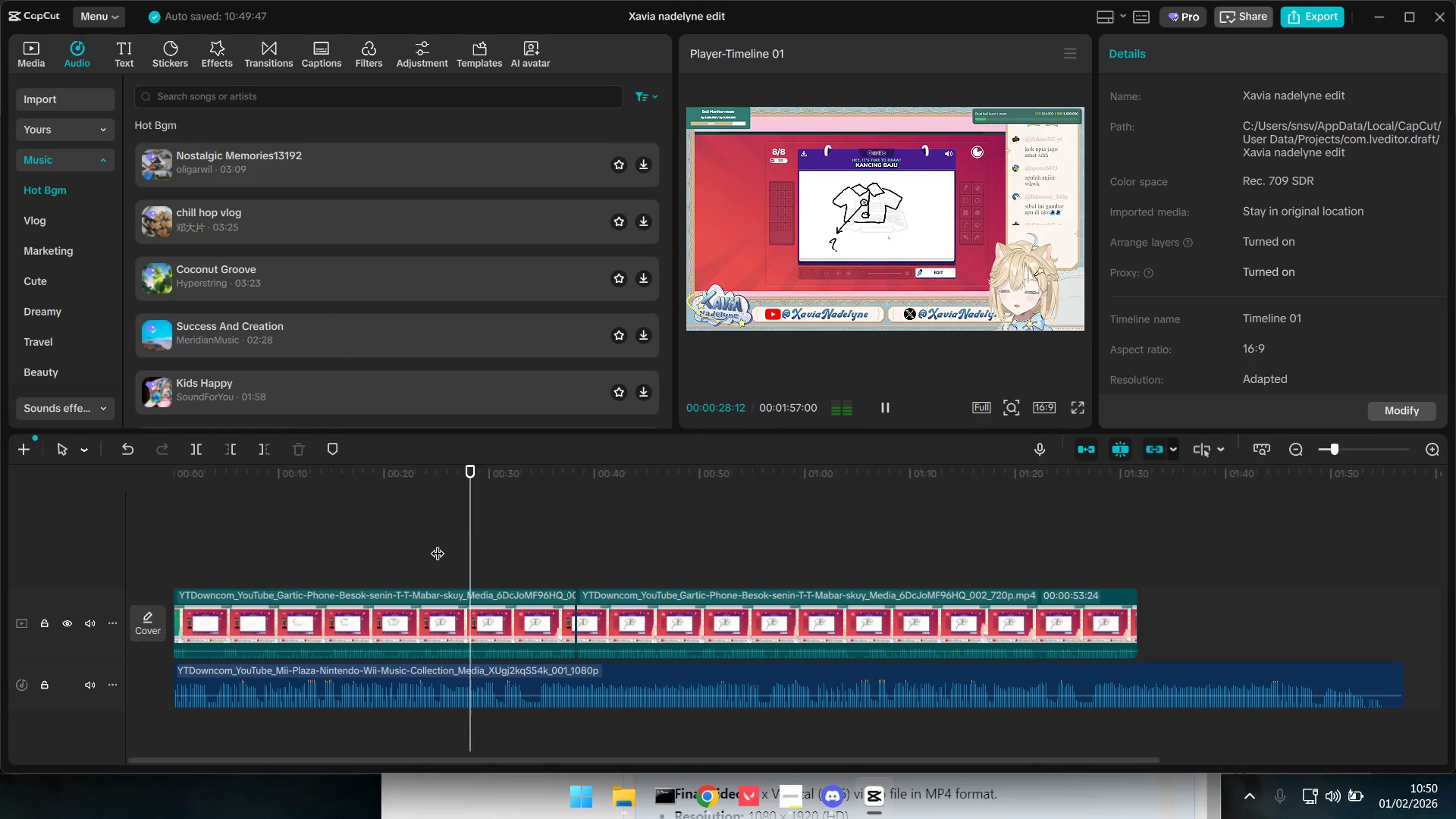 
key(Space)
 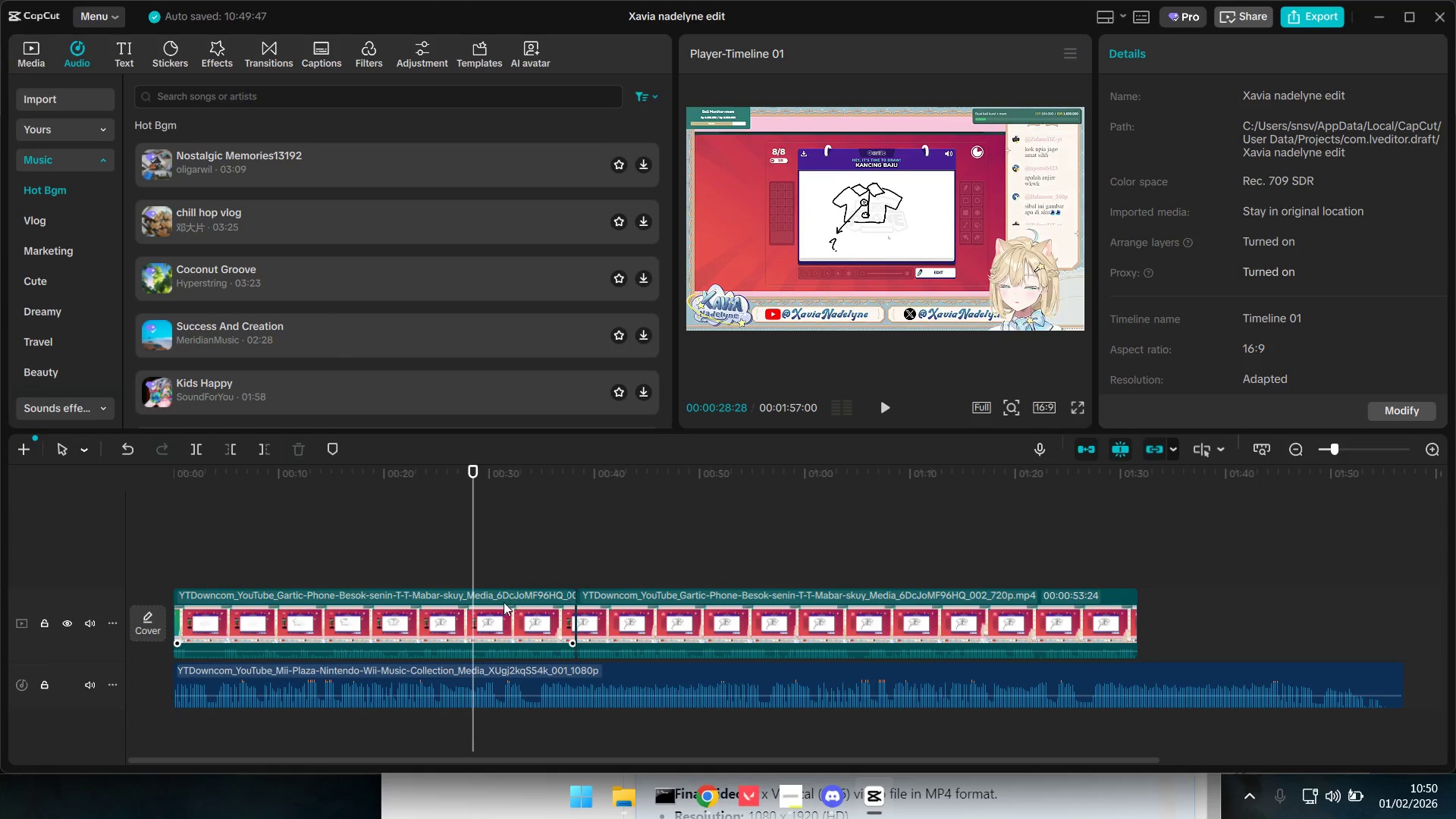 
key(Shift+E)
 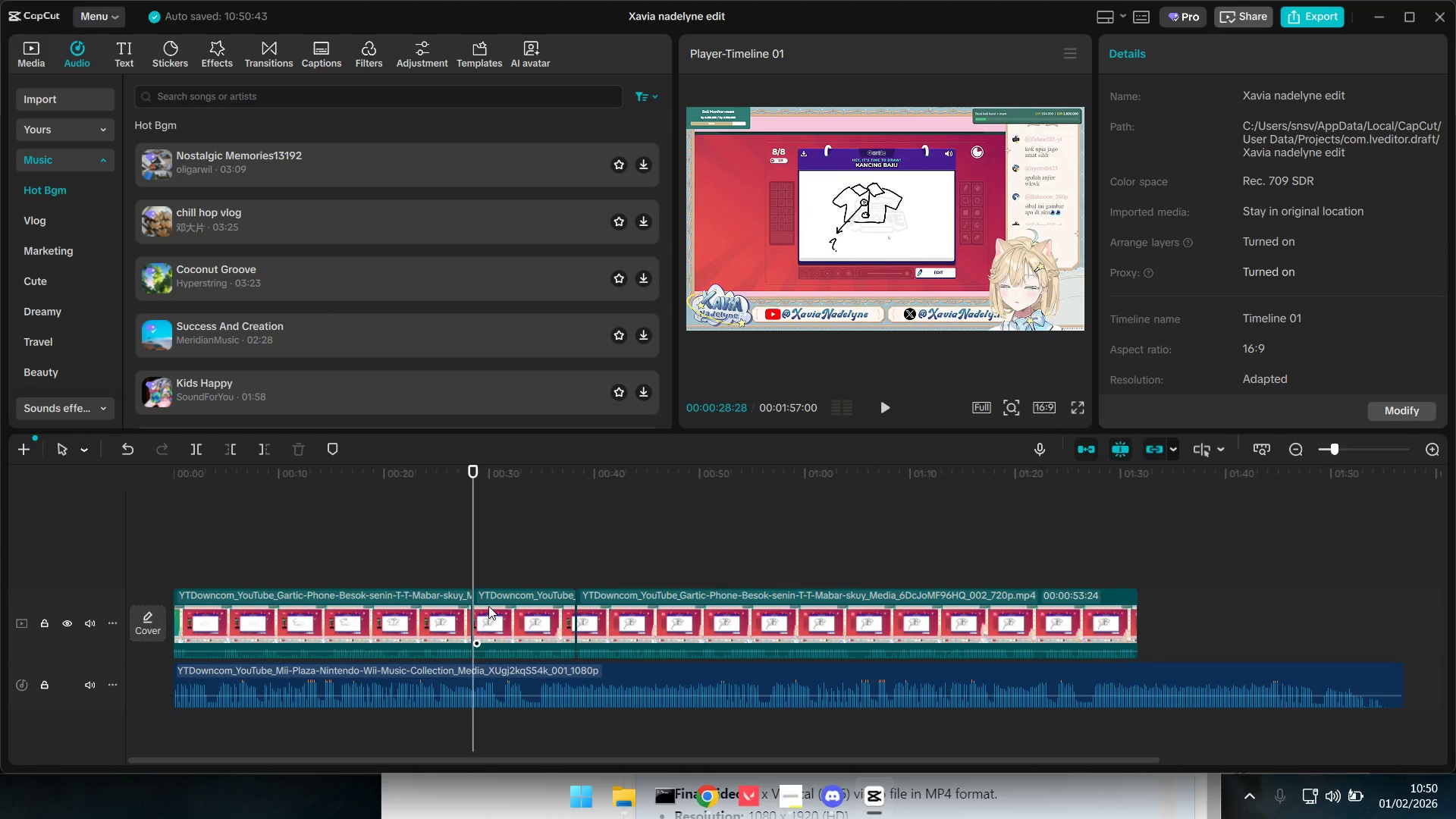 
key(Alt+AltLeft)
 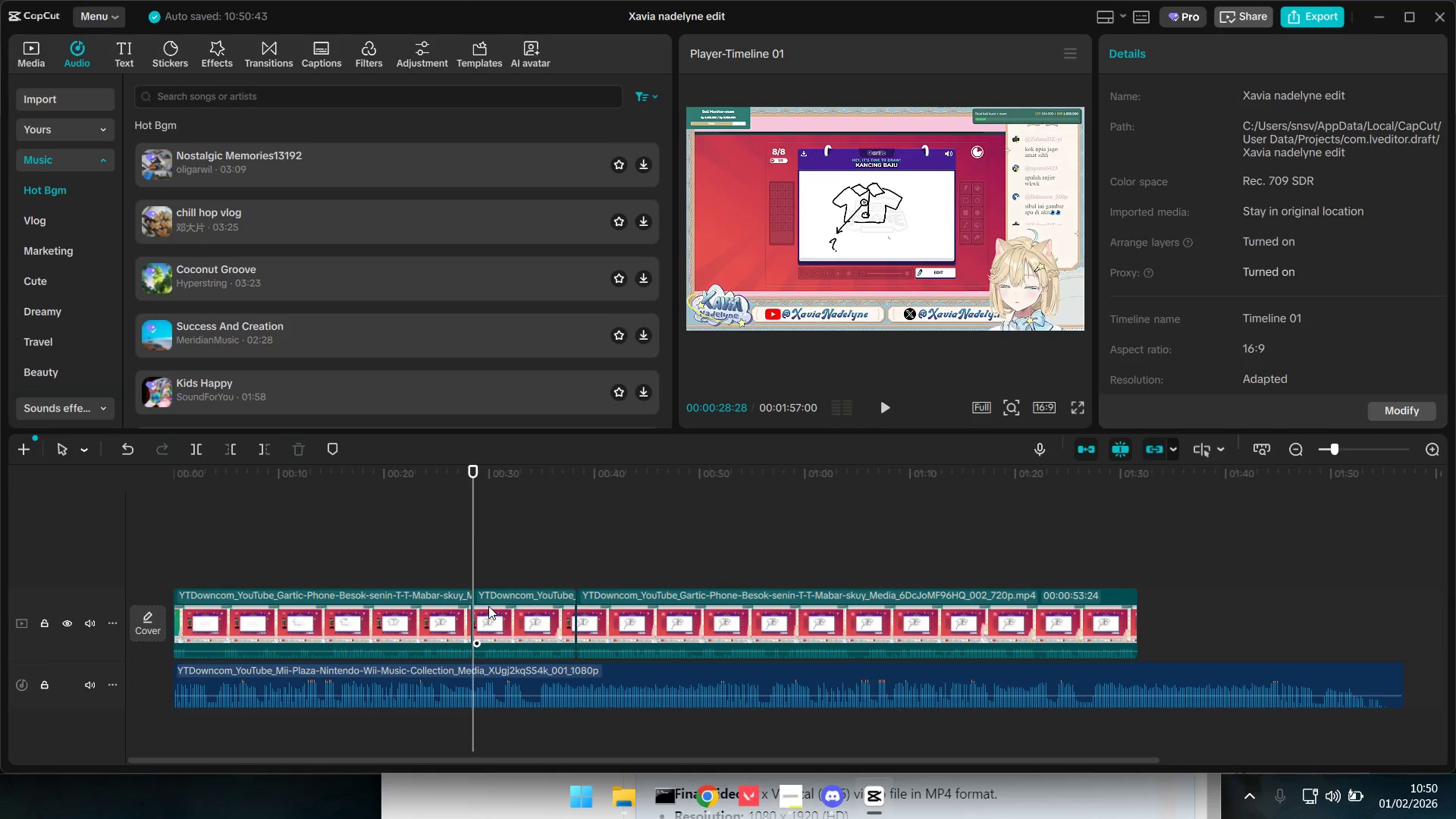 
key(Alt+Tab)